 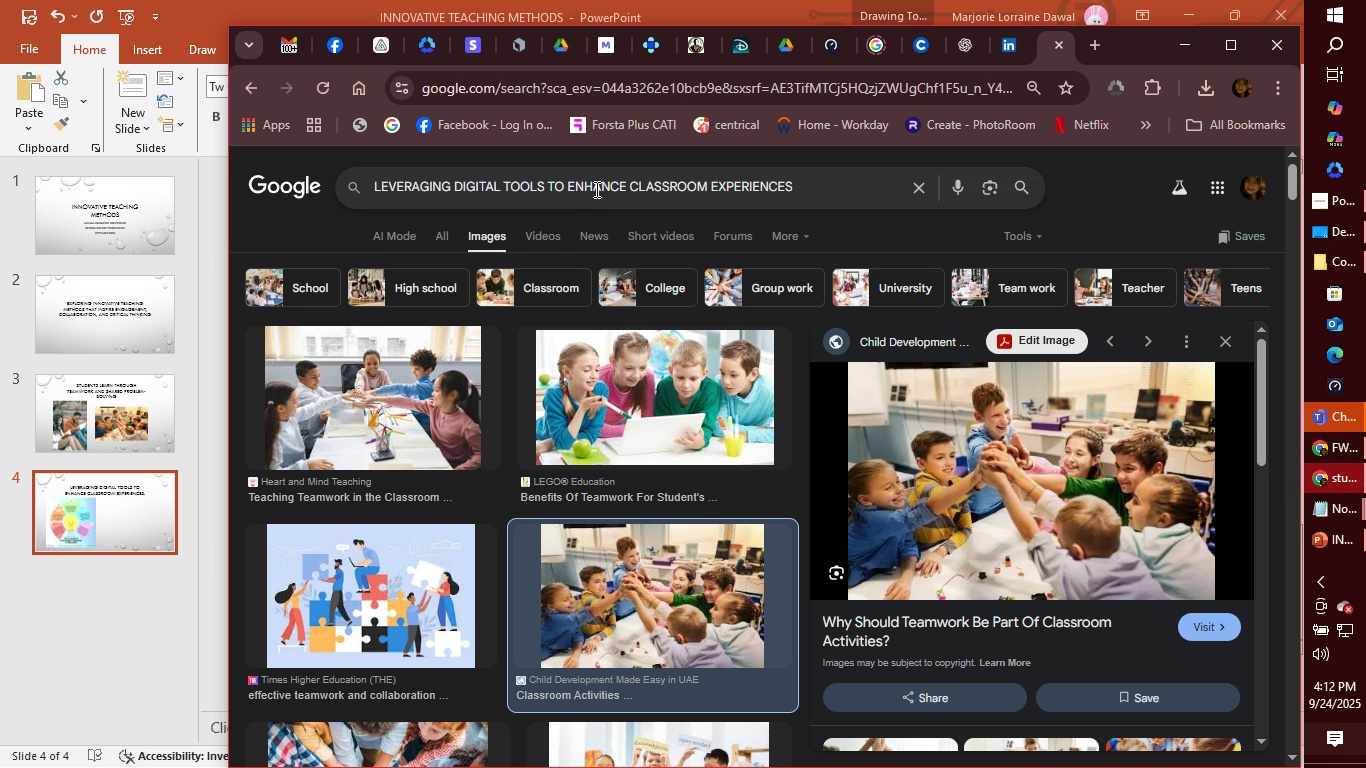 
left_click([490, 240])
 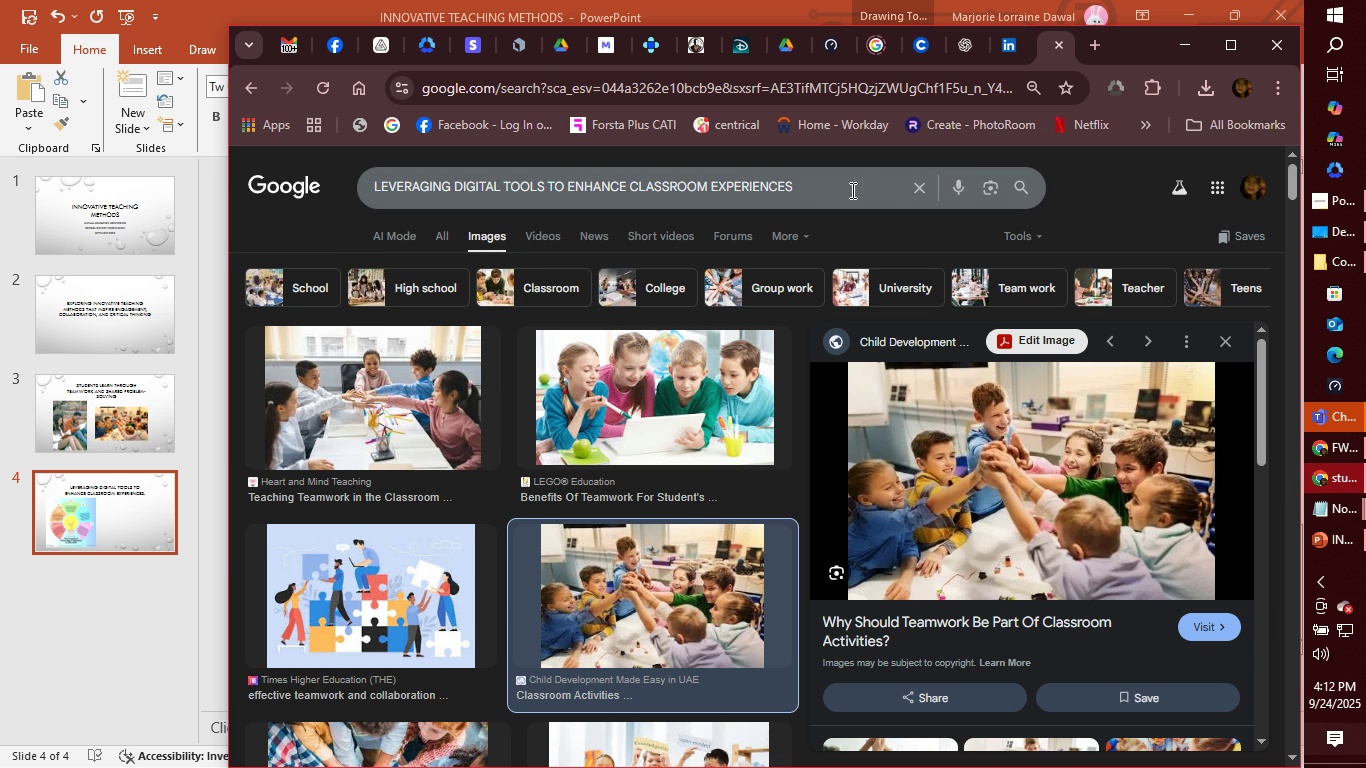 
left_click([849, 191])
 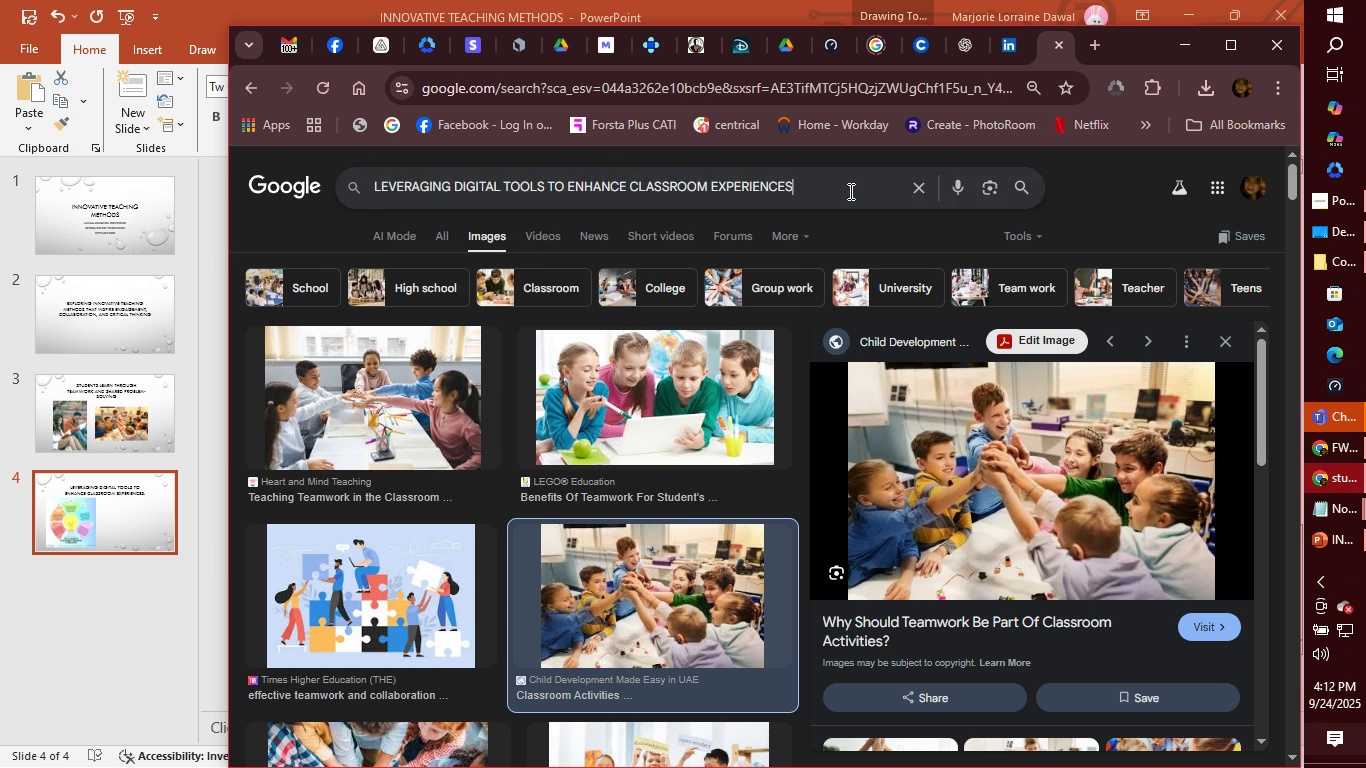 
key(Enter)
 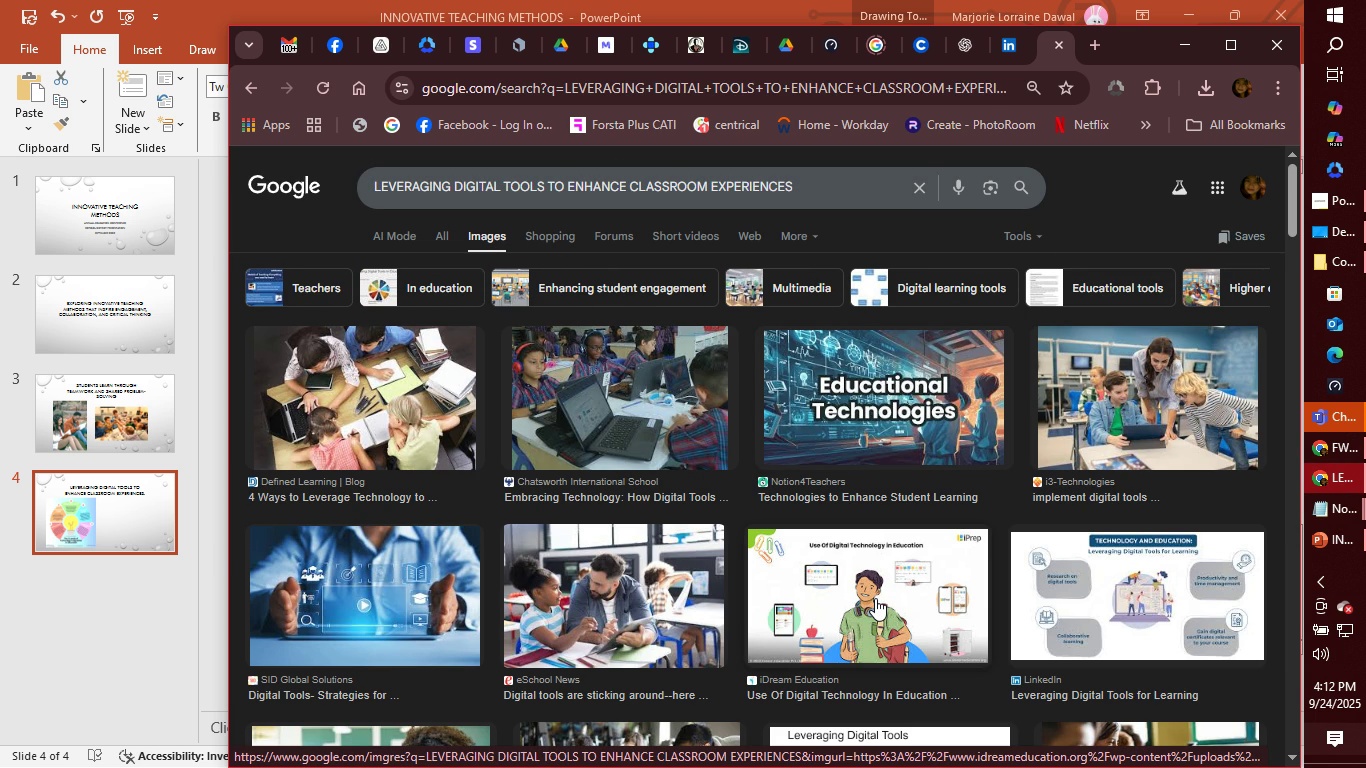 
wait(16.37)
 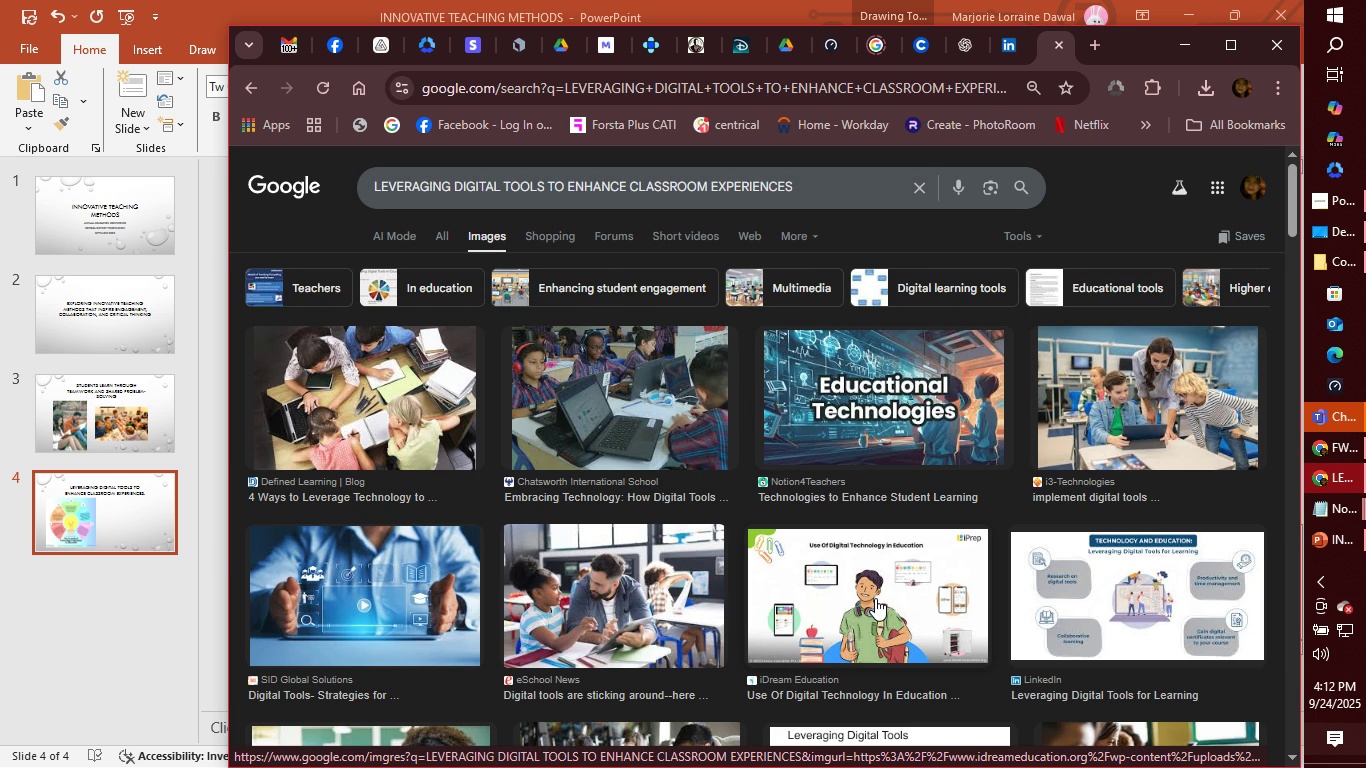 
left_click([388, 550])
 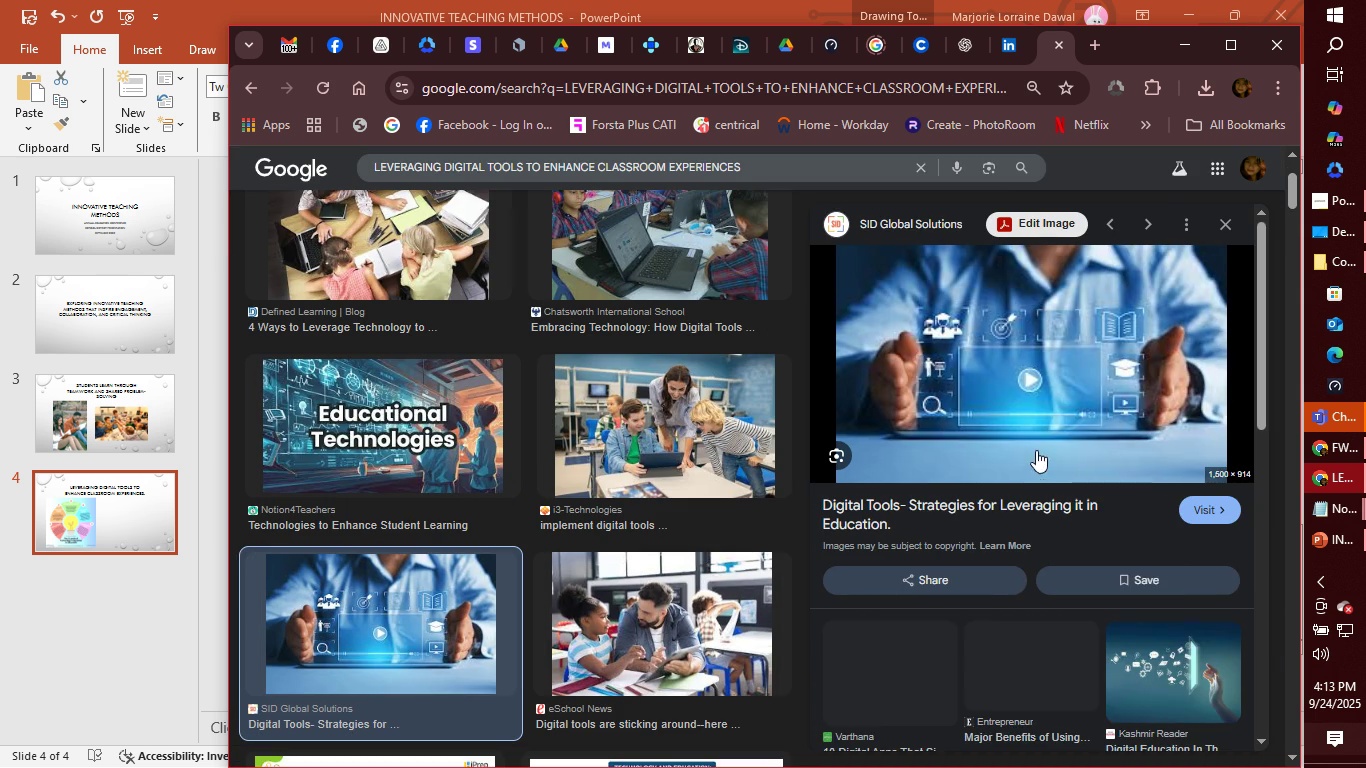 
left_click([1062, 394])
 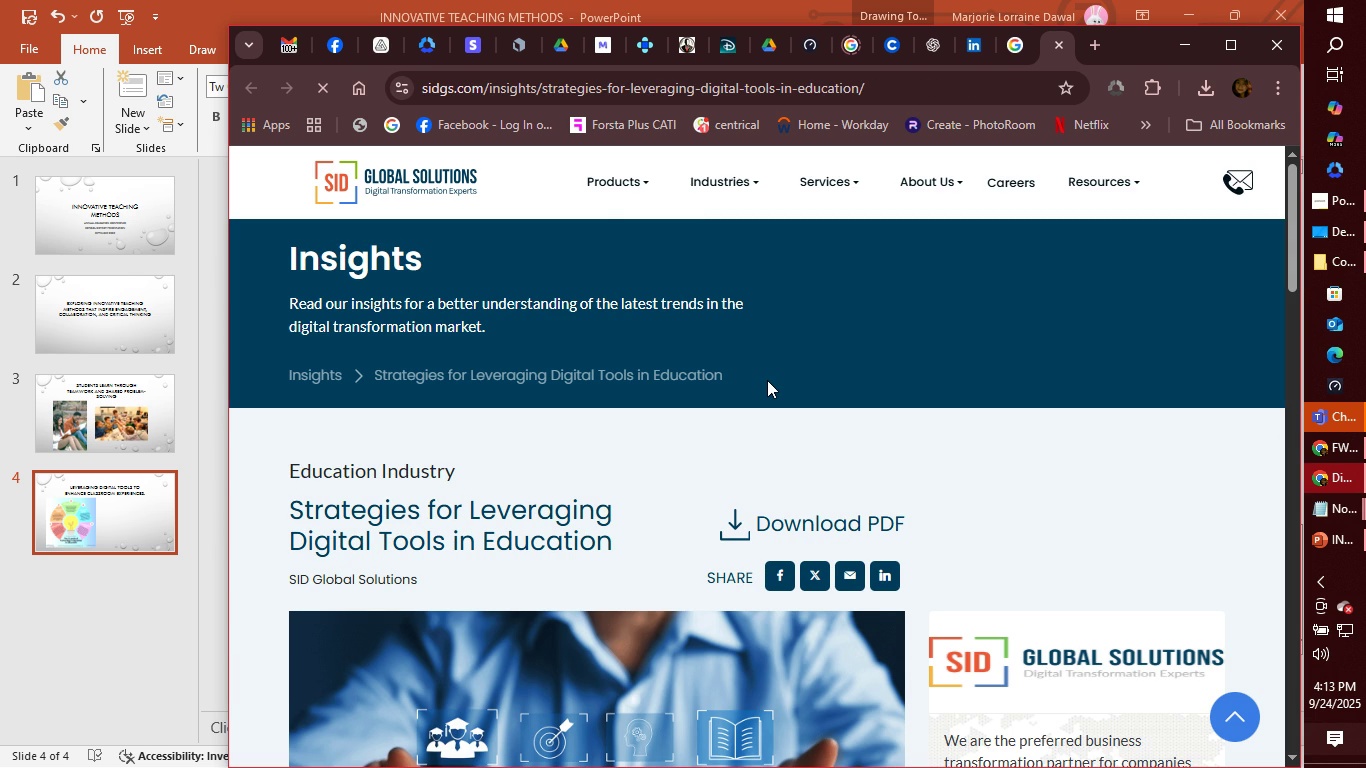 
wait(11.43)
 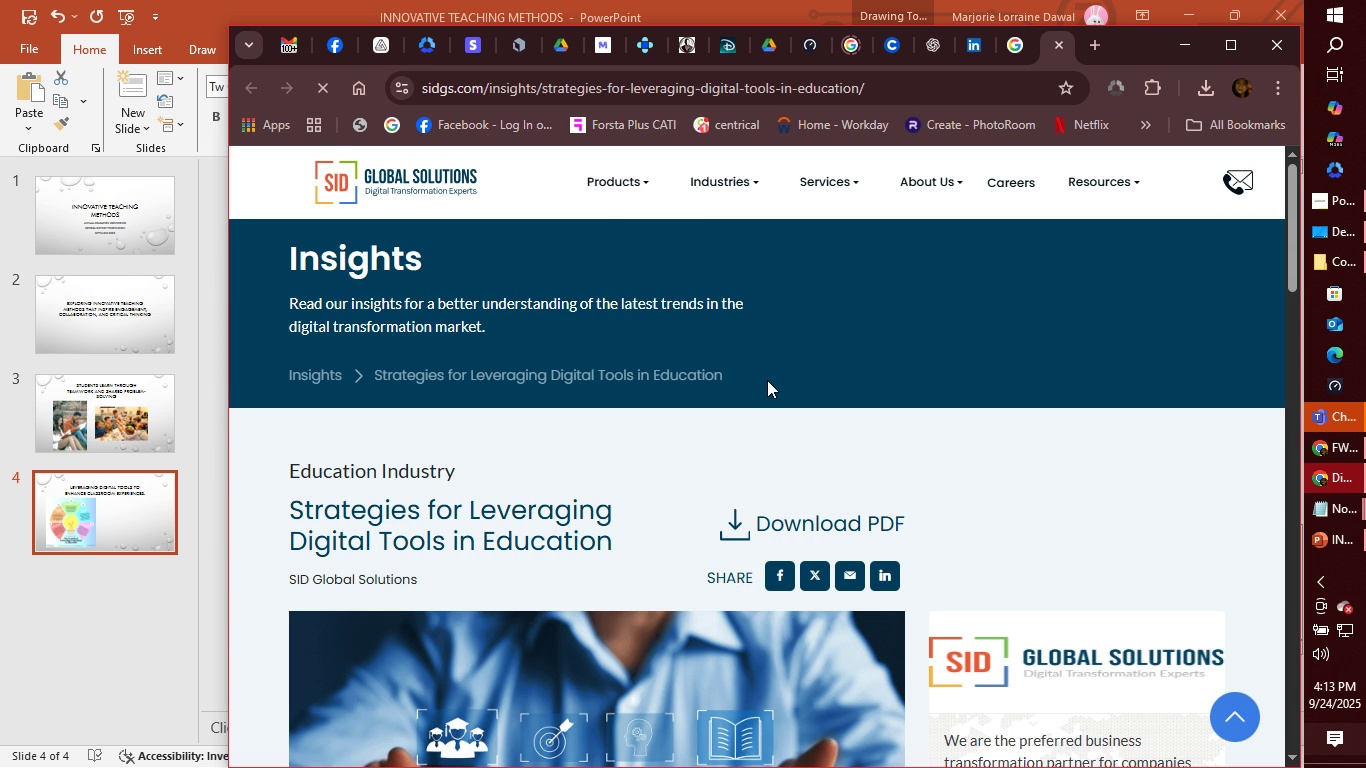 
scroll: coordinate [1075, 456], scroll_direction: down, amount: 3.0
 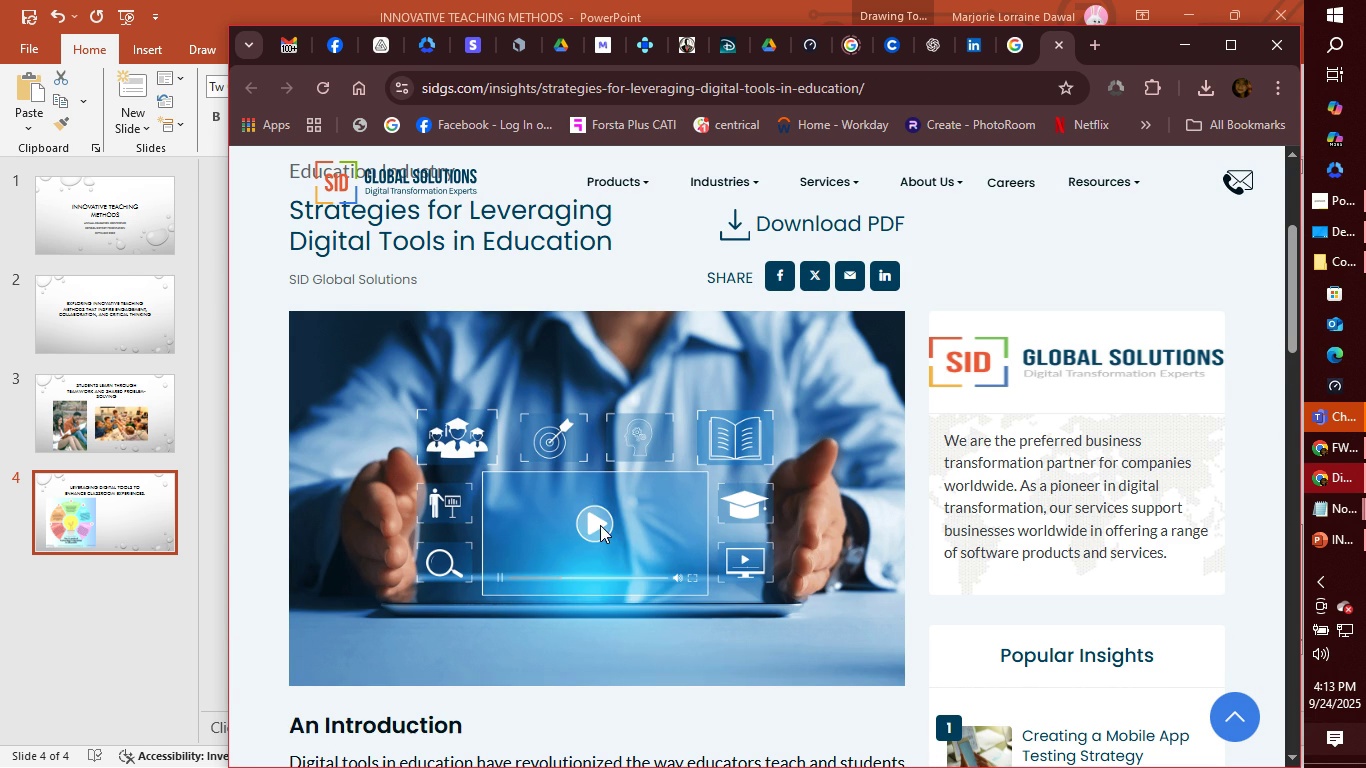 
right_click([588, 458])
 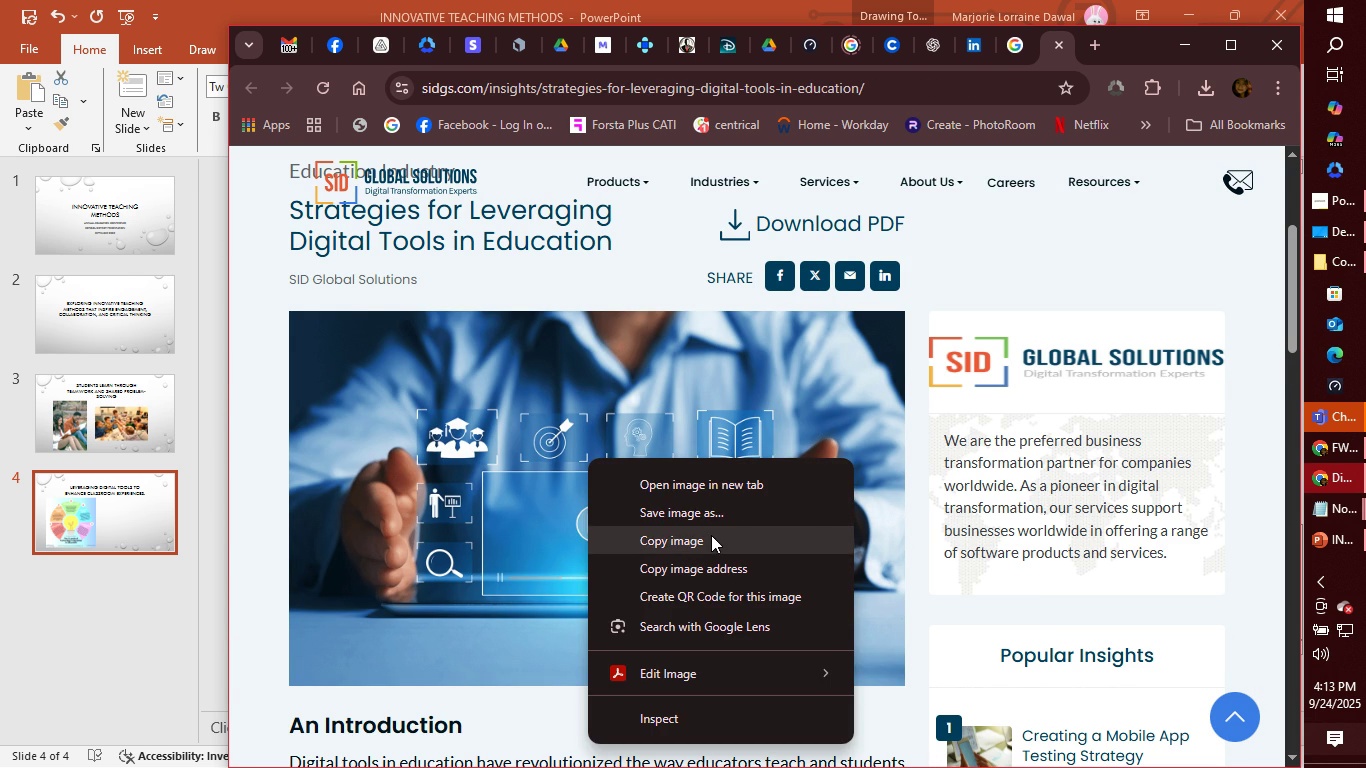 
left_click([690, 671])
 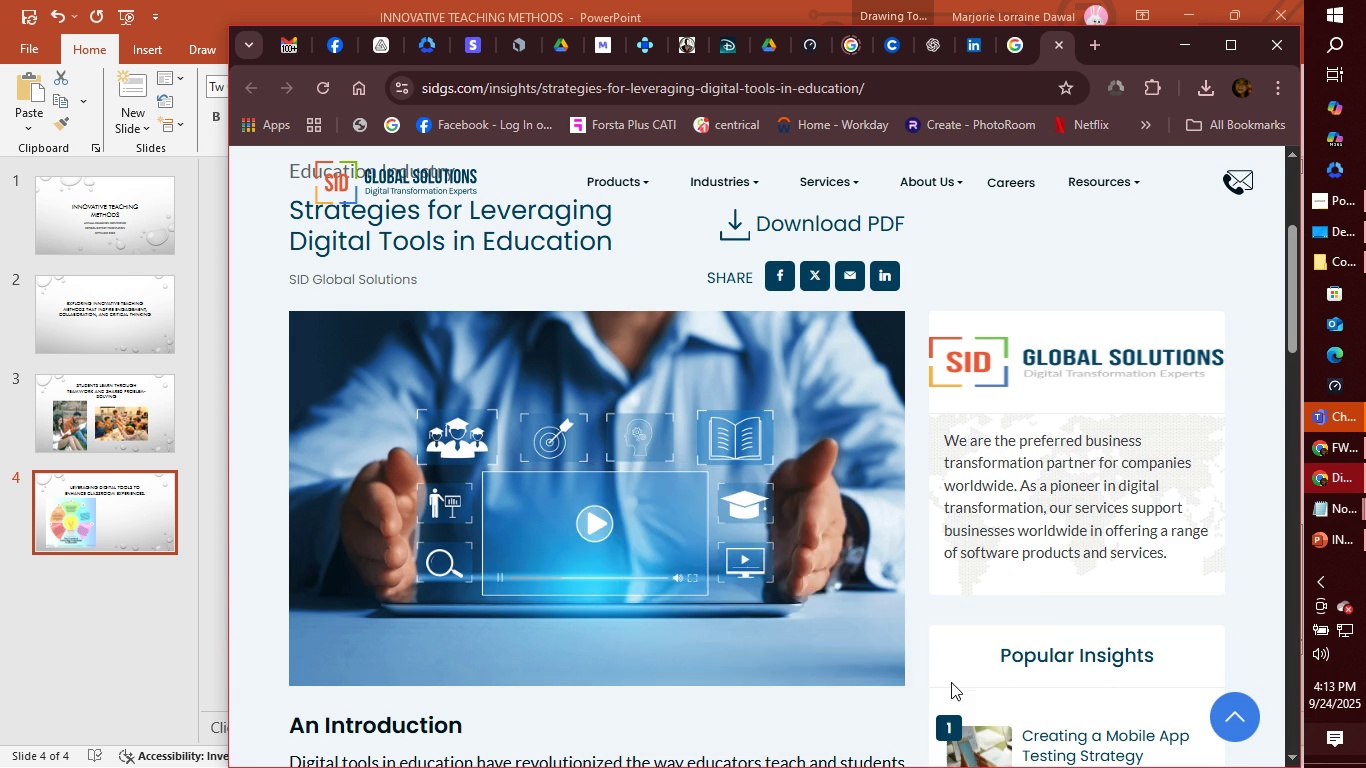 
left_click([951, 682])
 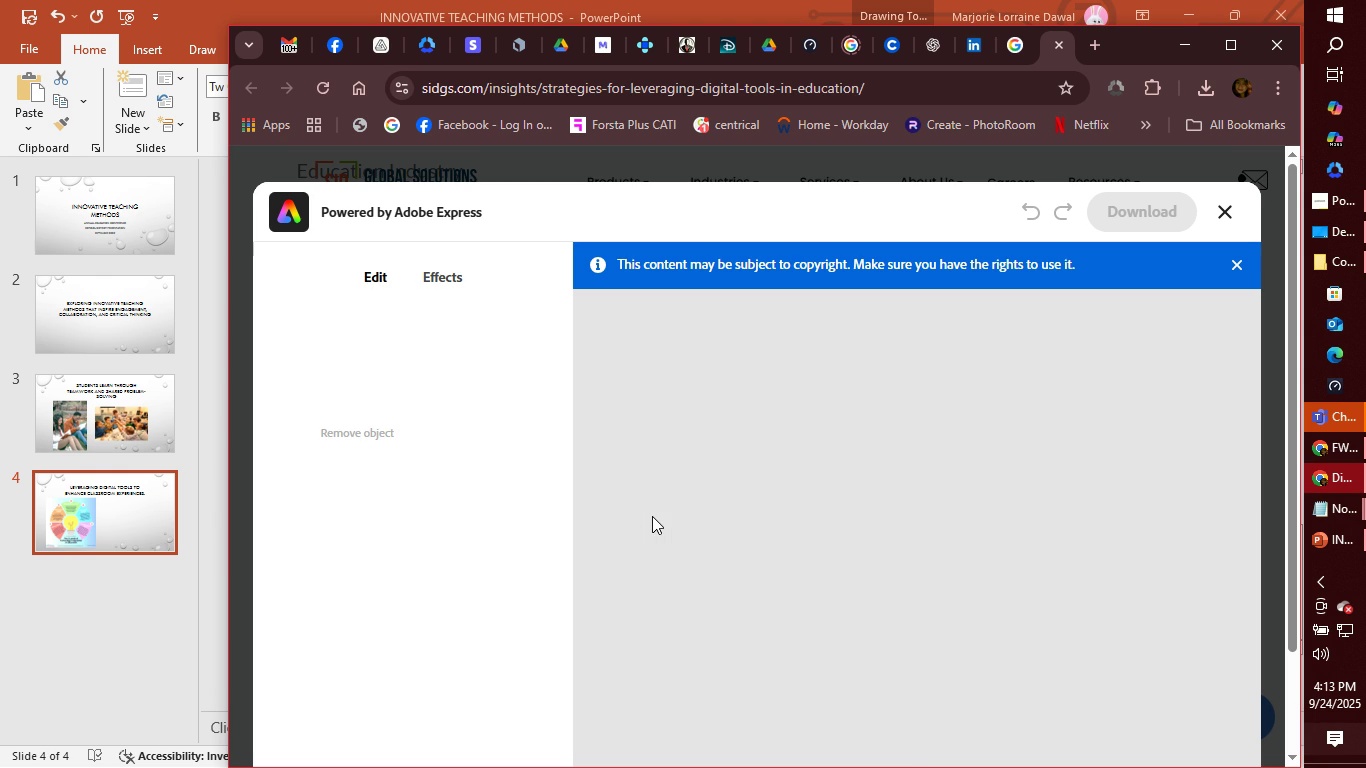 
wait(16.99)
 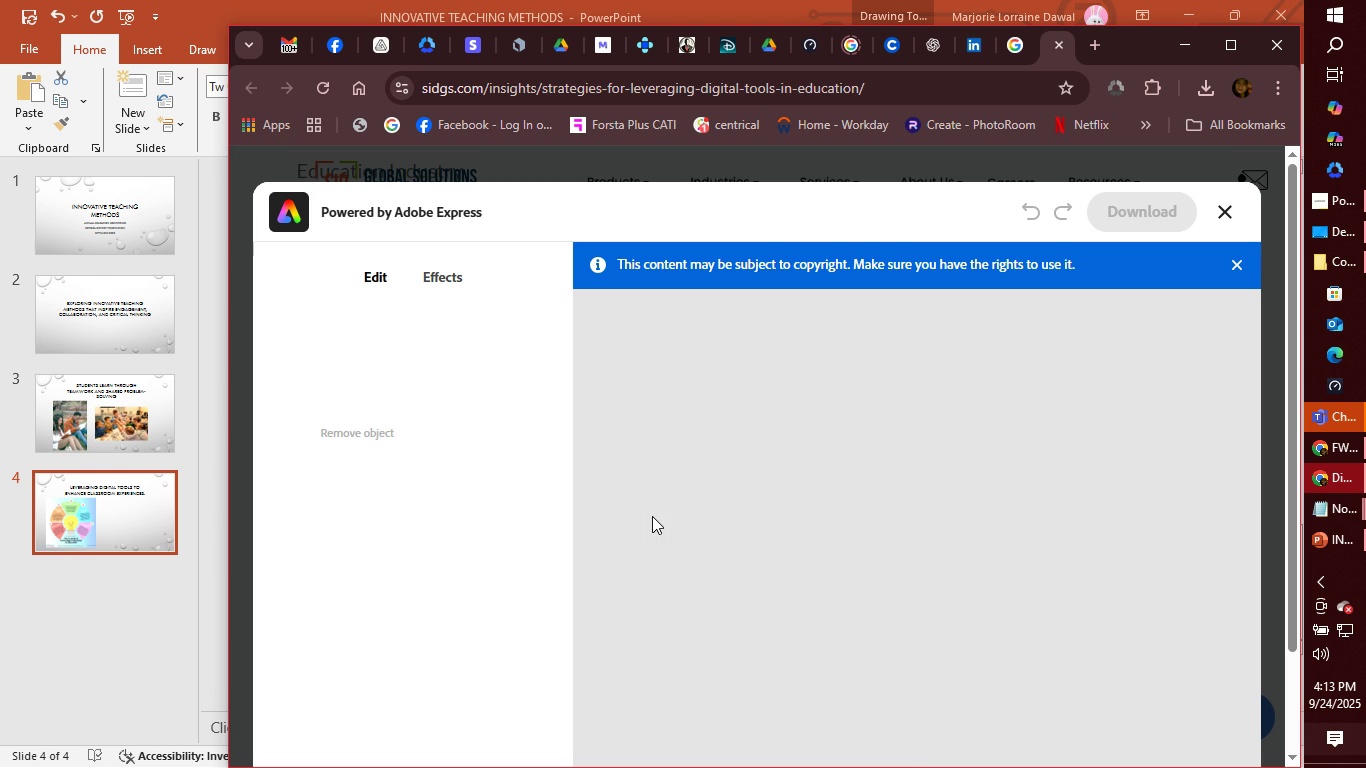 
left_click([919, 409])